 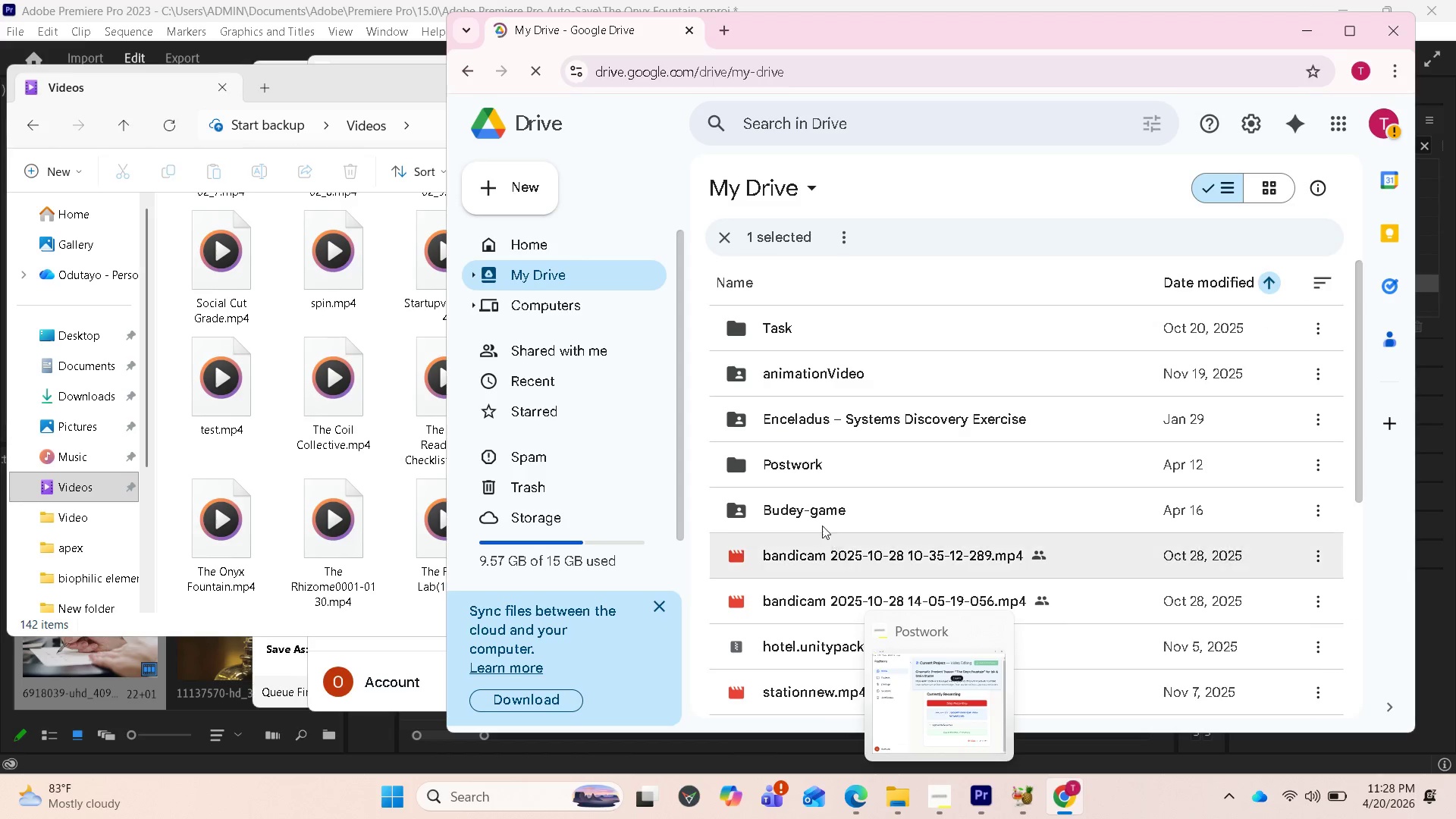 
double_click([799, 466])
 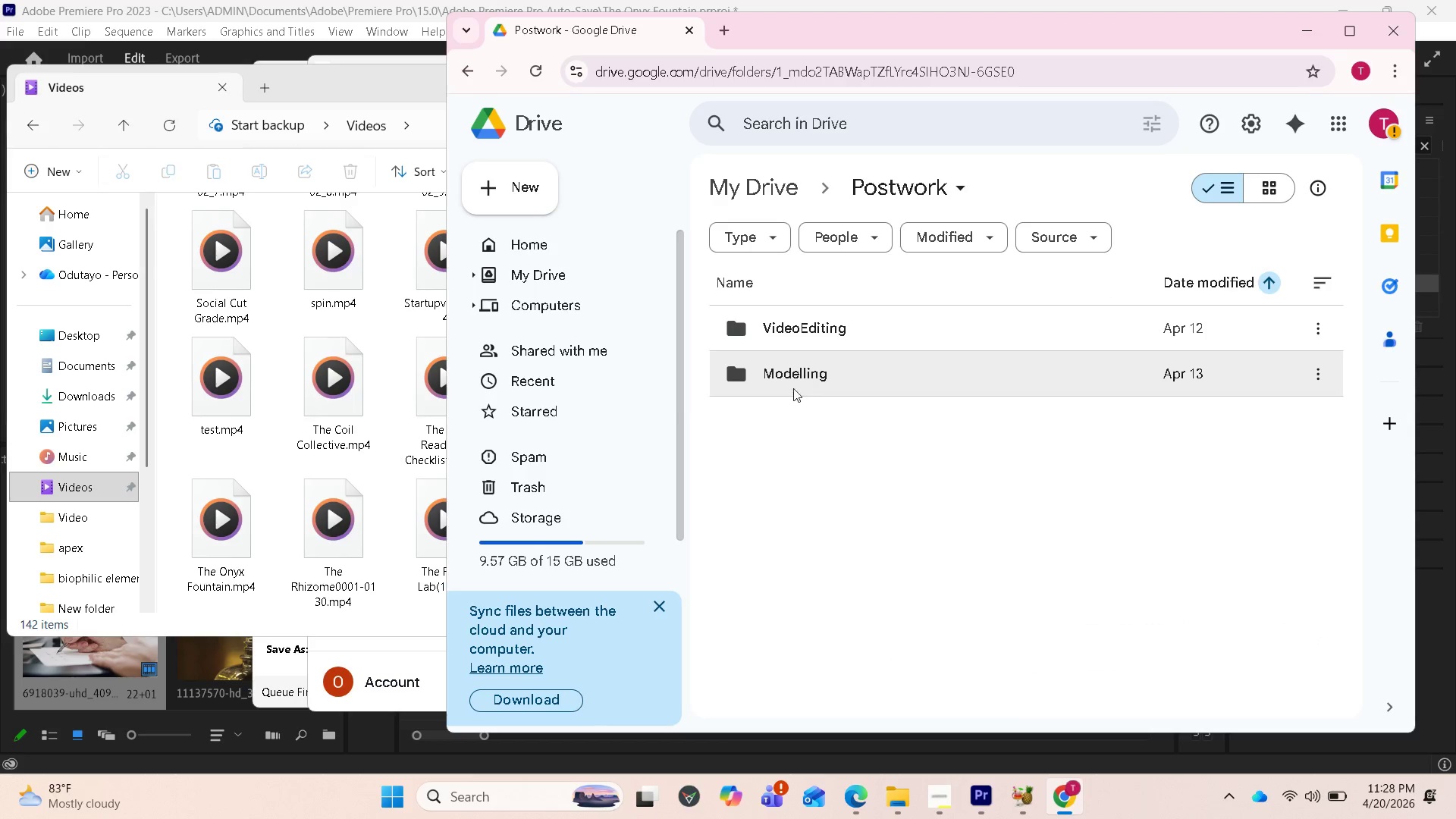 
double_click([780, 330])
 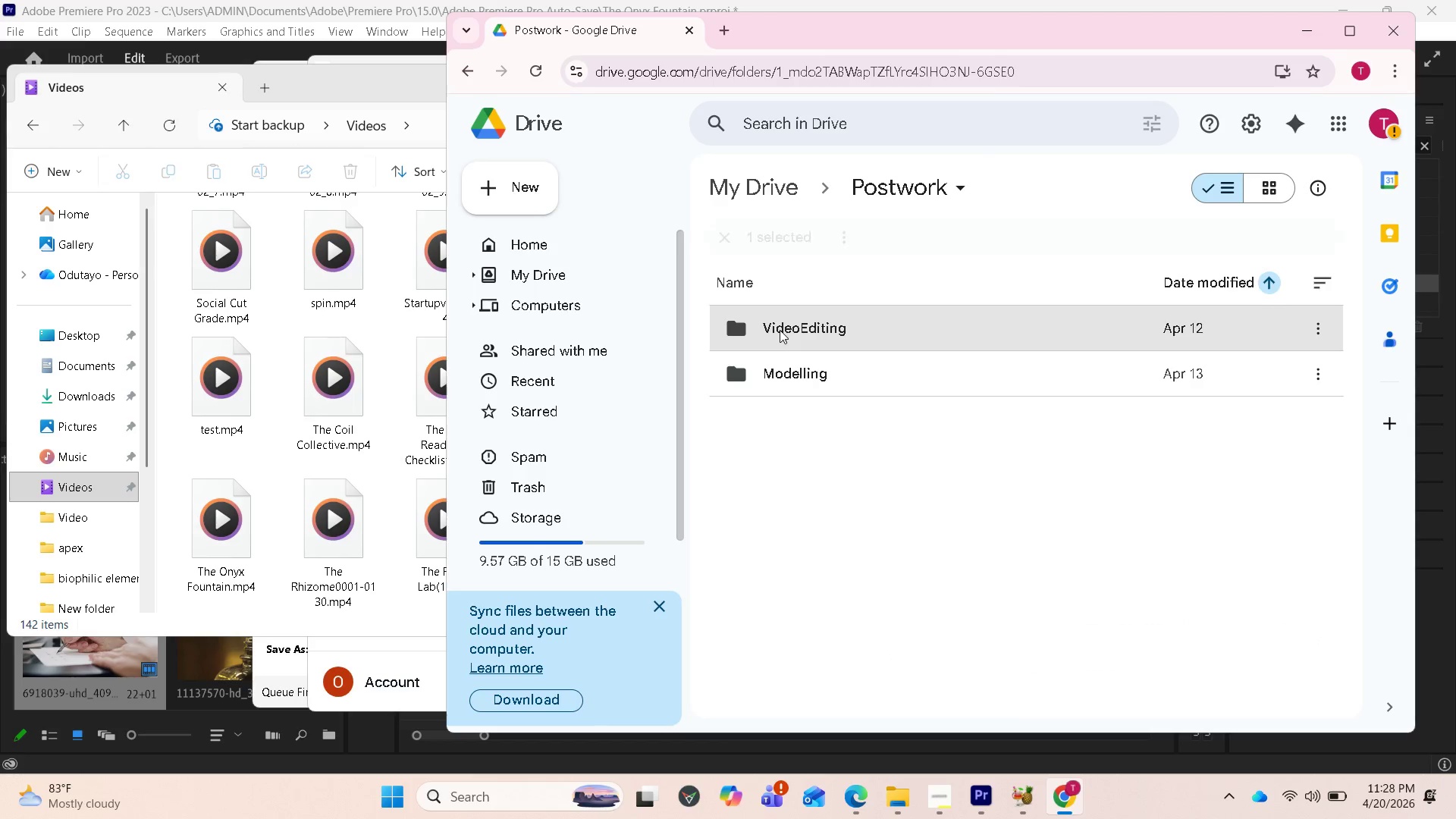 
triple_click([780, 330])
 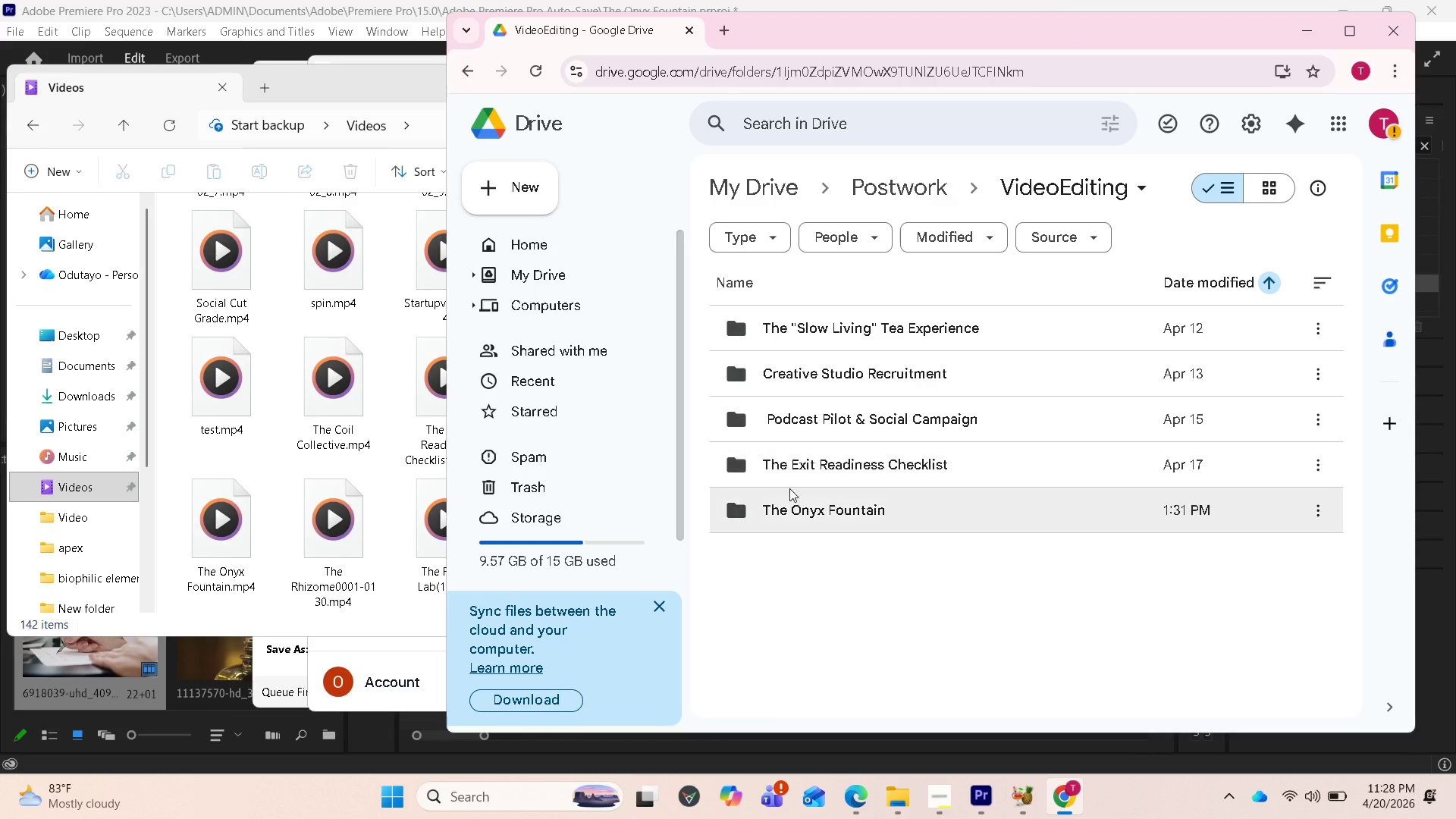 
double_click([786, 507])
 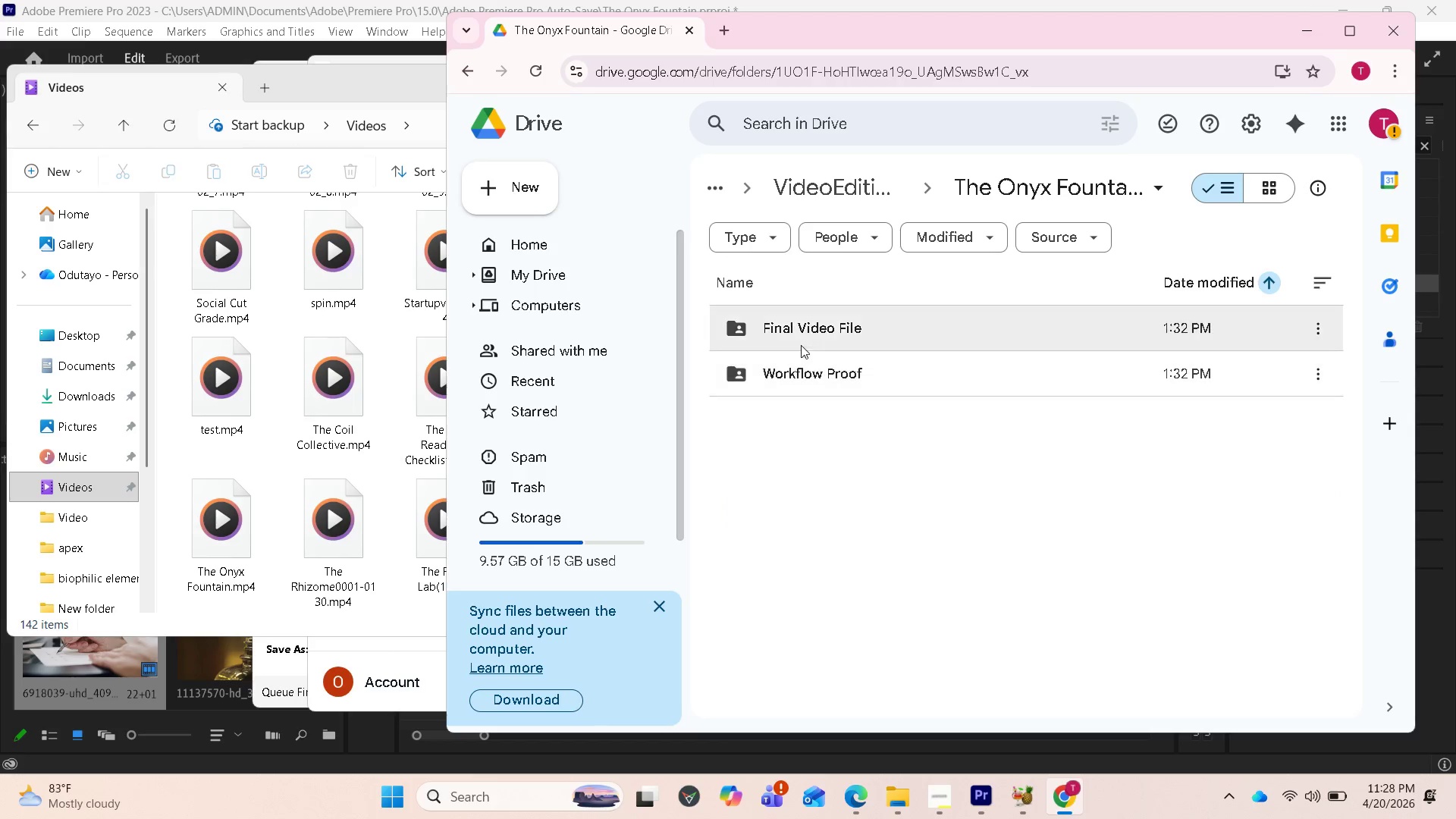 
double_click([801, 331])
 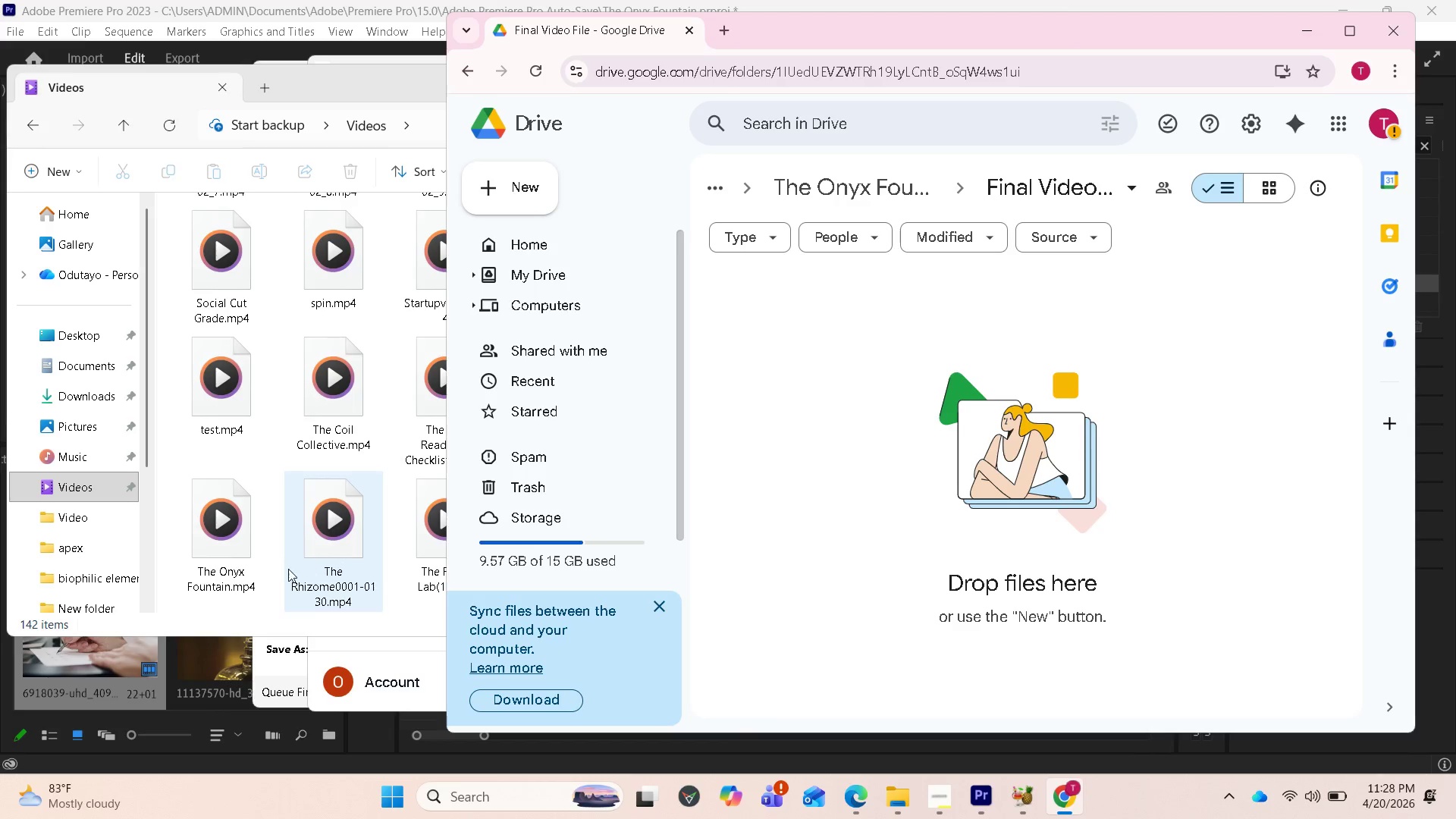 
left_click_drag(start_coordinate=[224, 557], to_coordinate=[833, 477])
 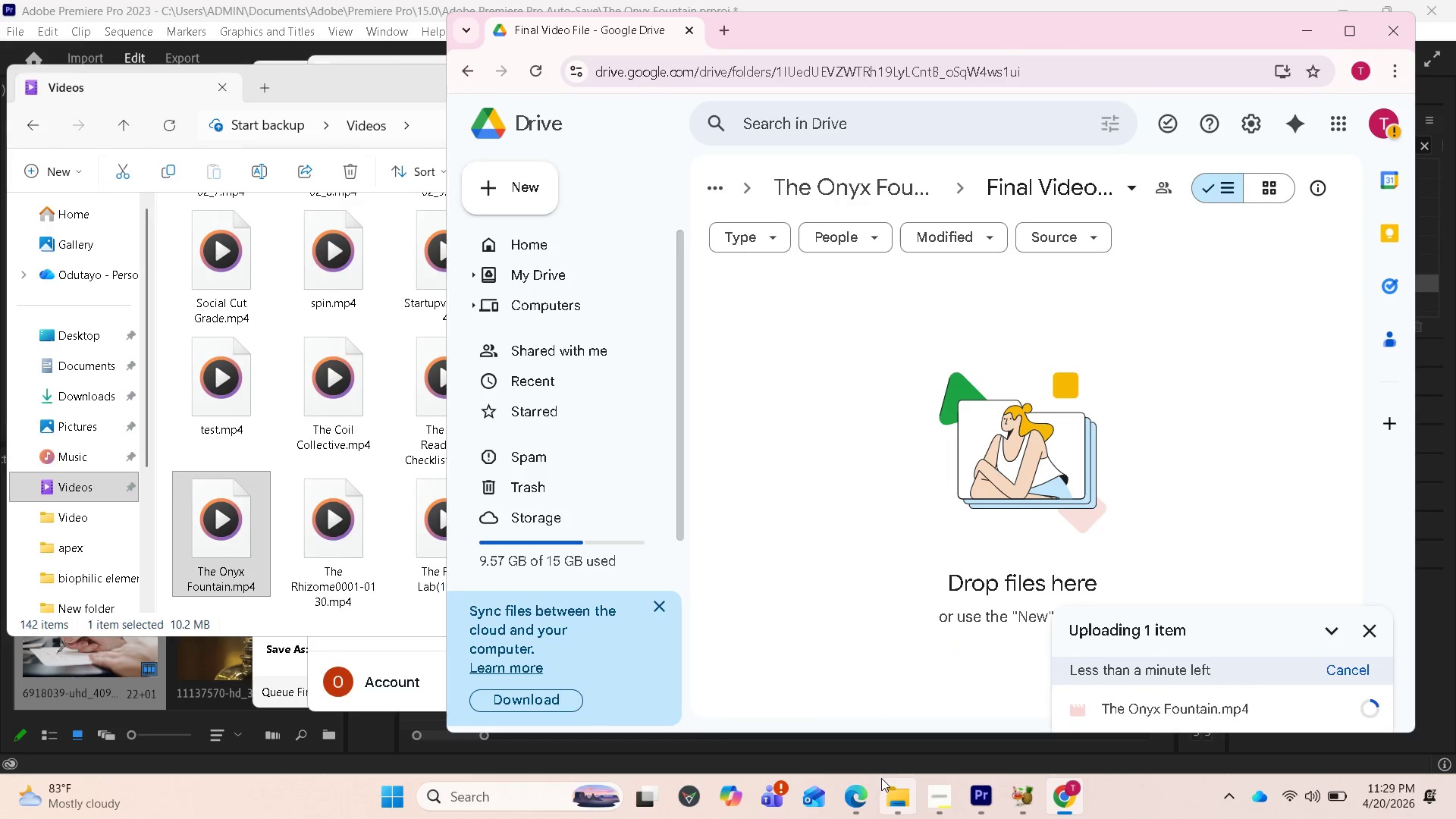 
wait(5.11)
 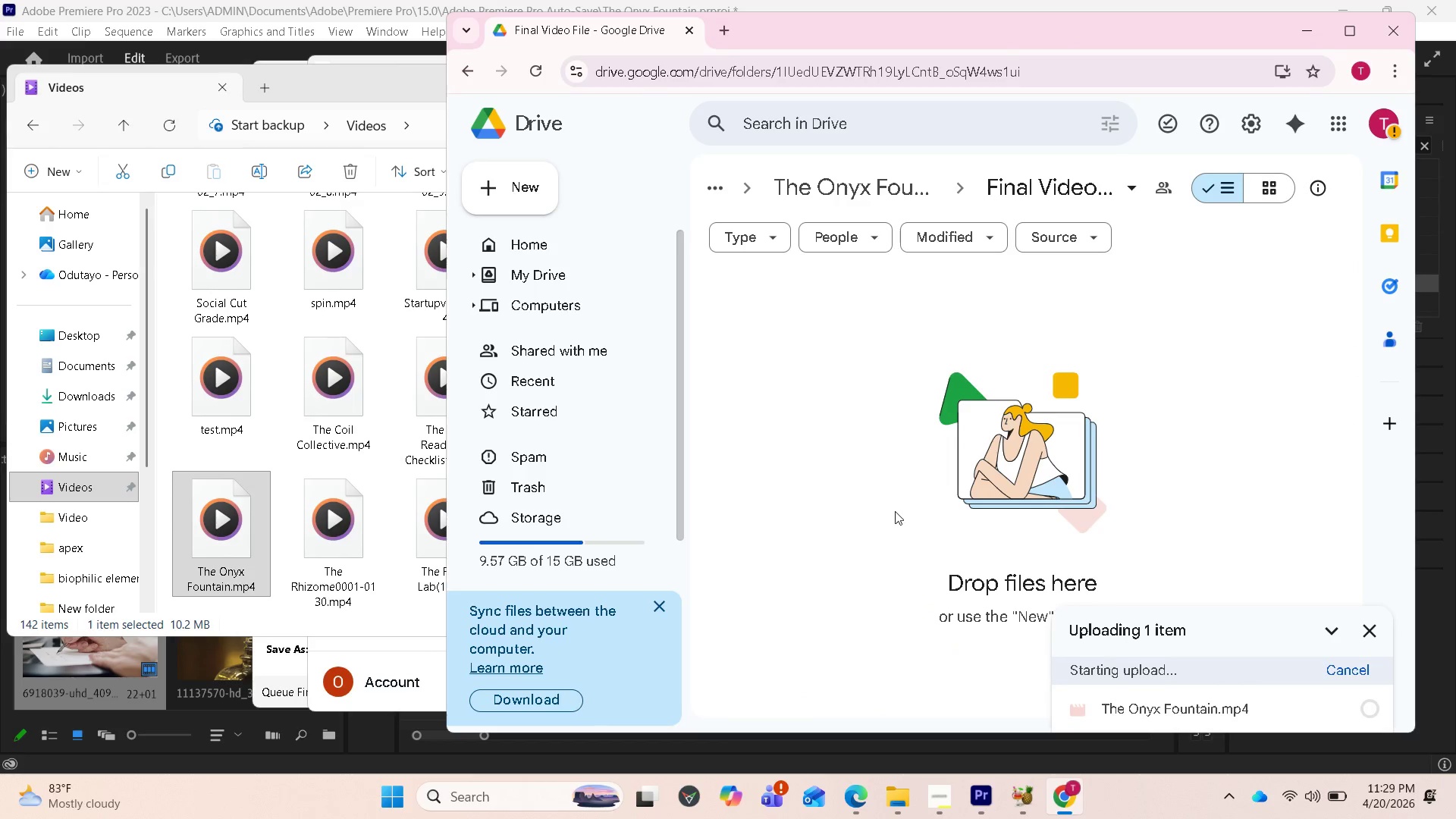 
left_click([946, 732])